 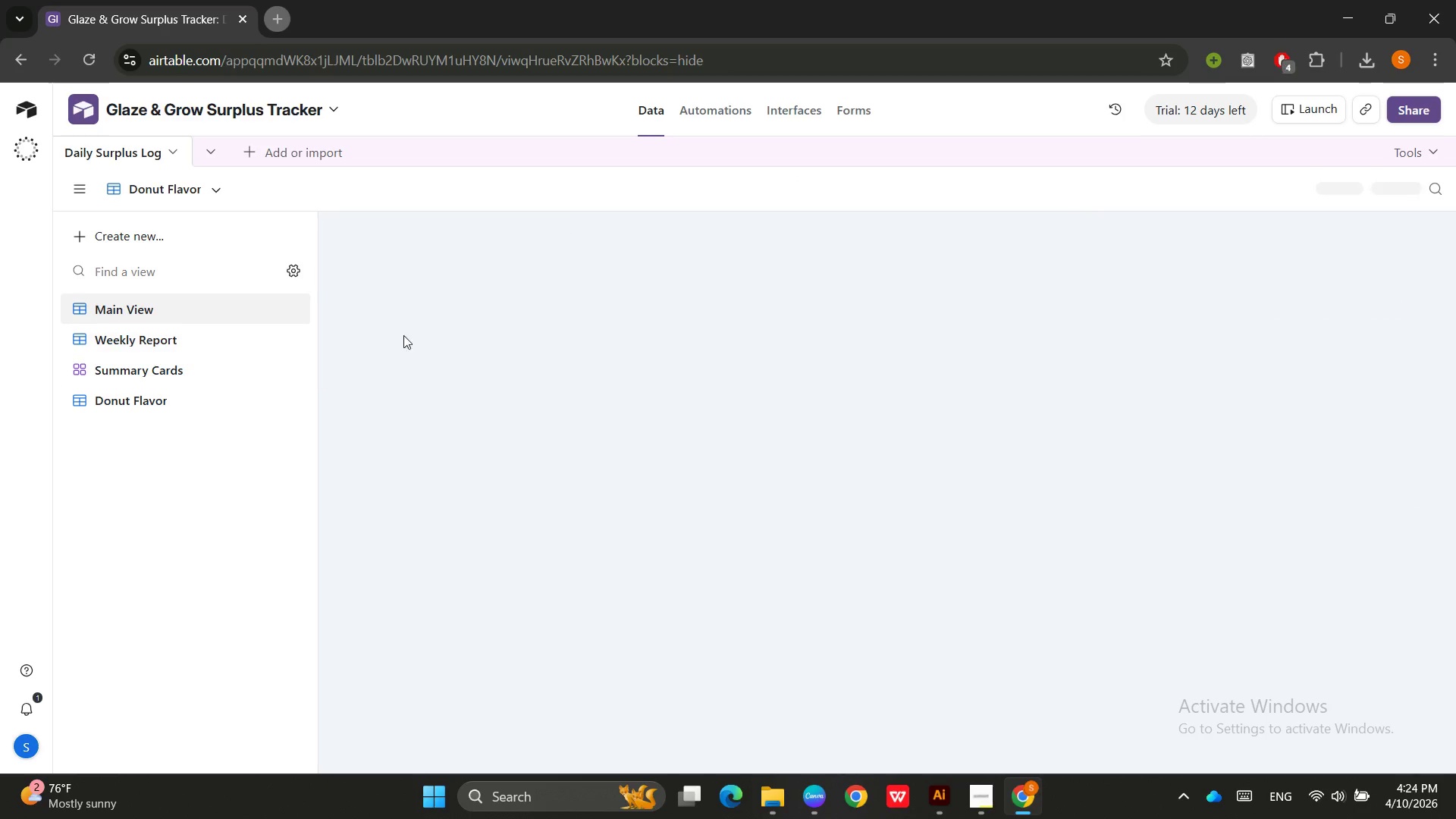 
left_click([165, 194])
 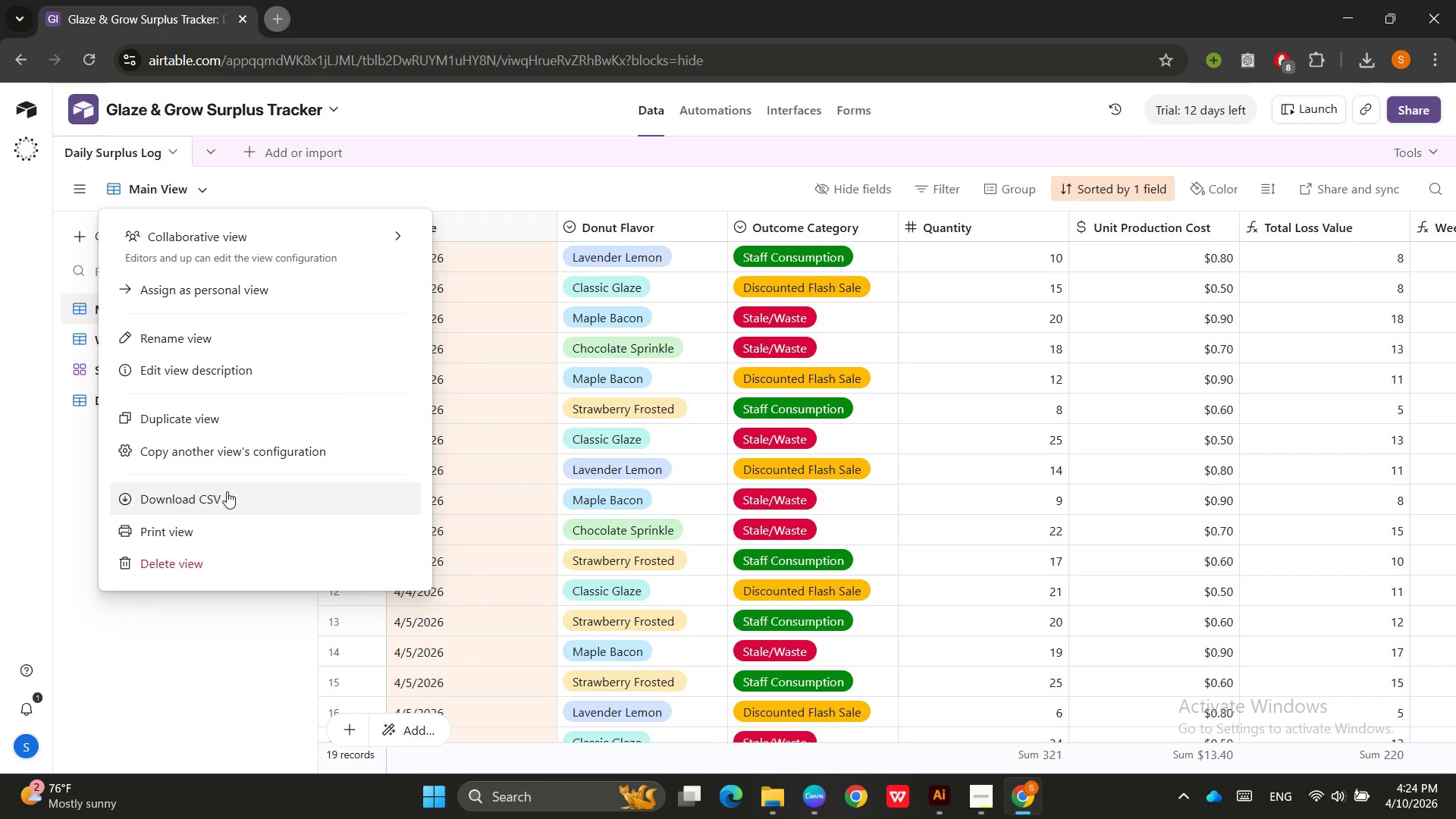 
left_click([254, 193])
 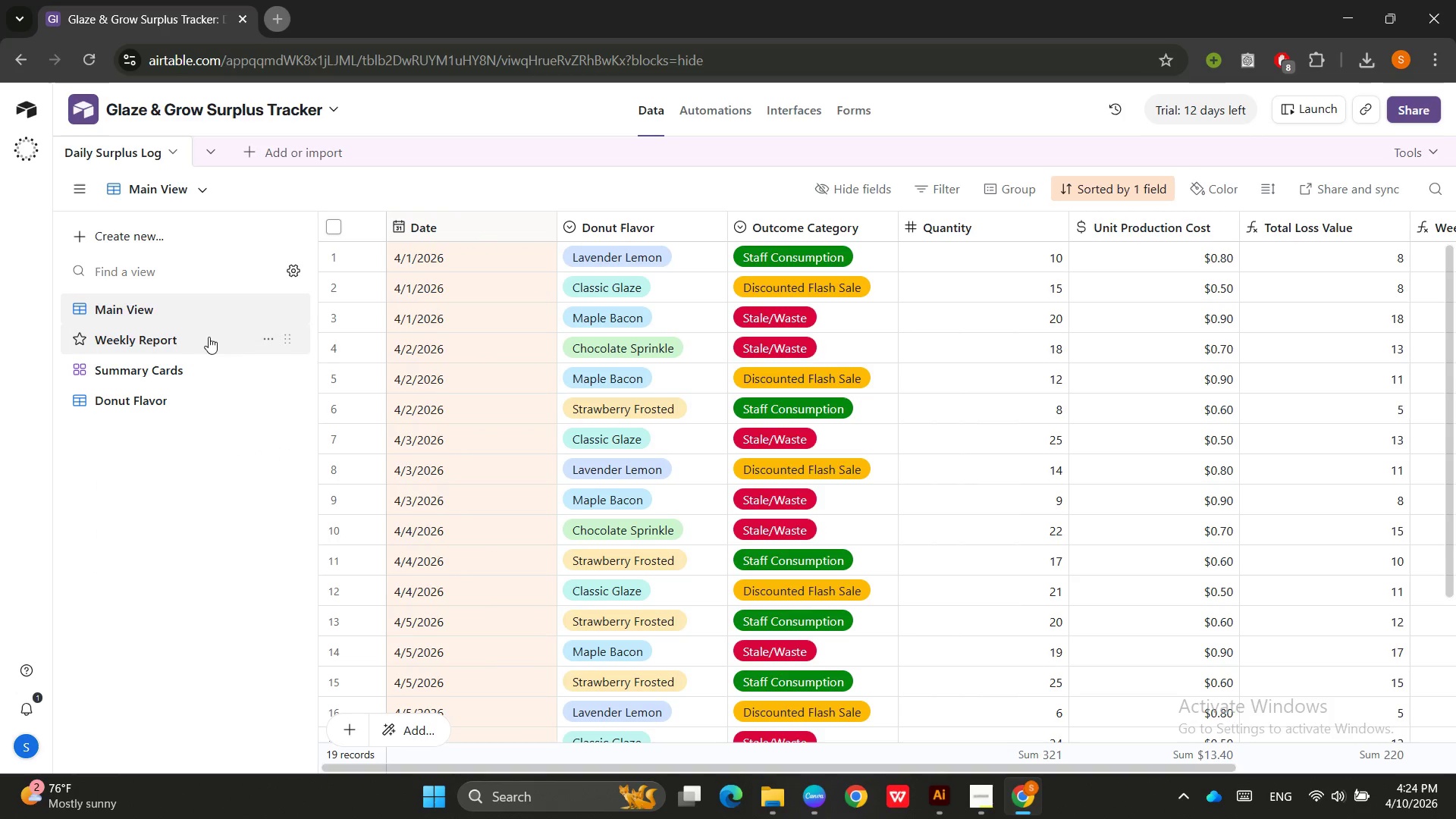 
left_click([205, 339])
 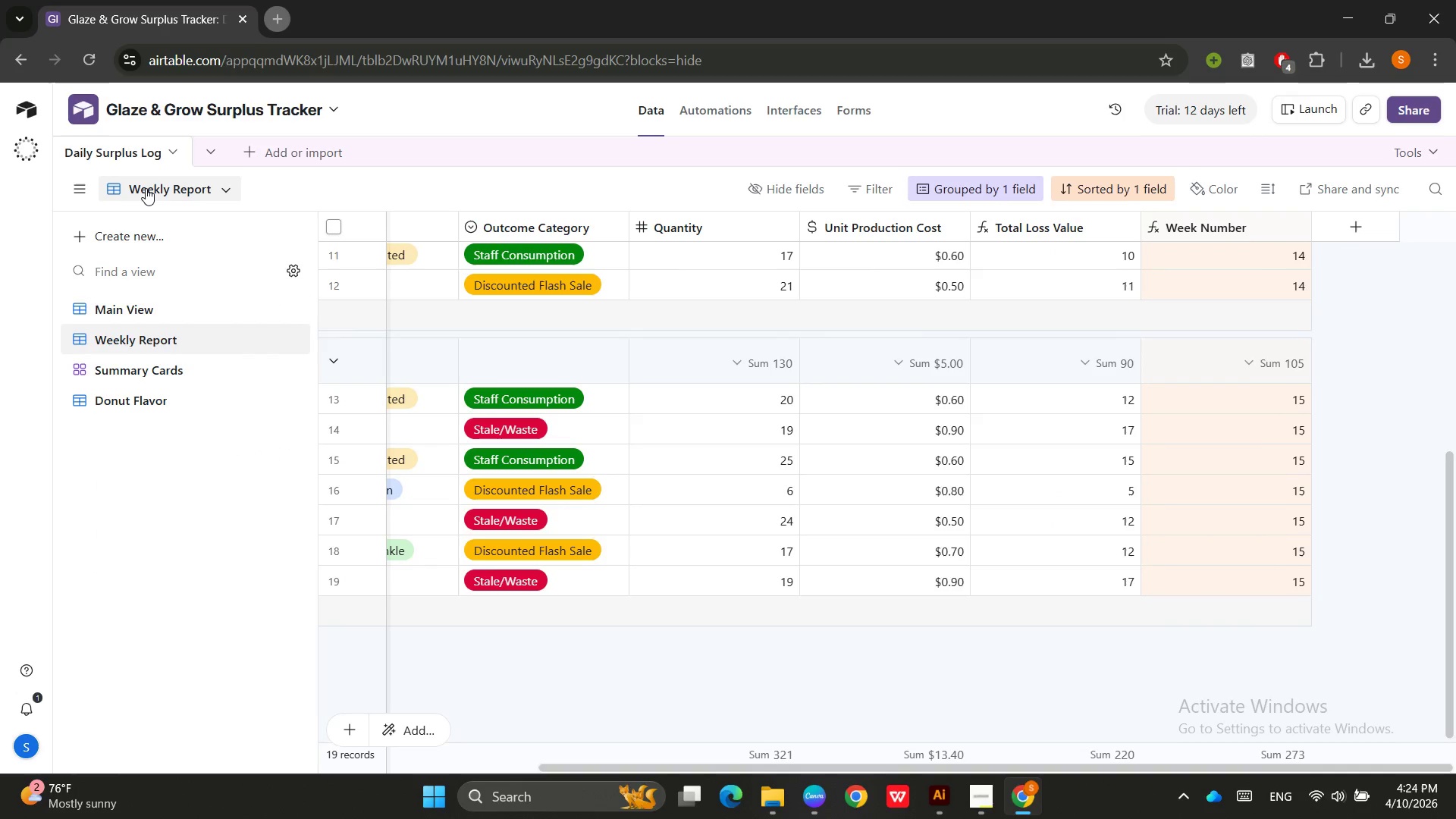 
left_click([146, 188])
 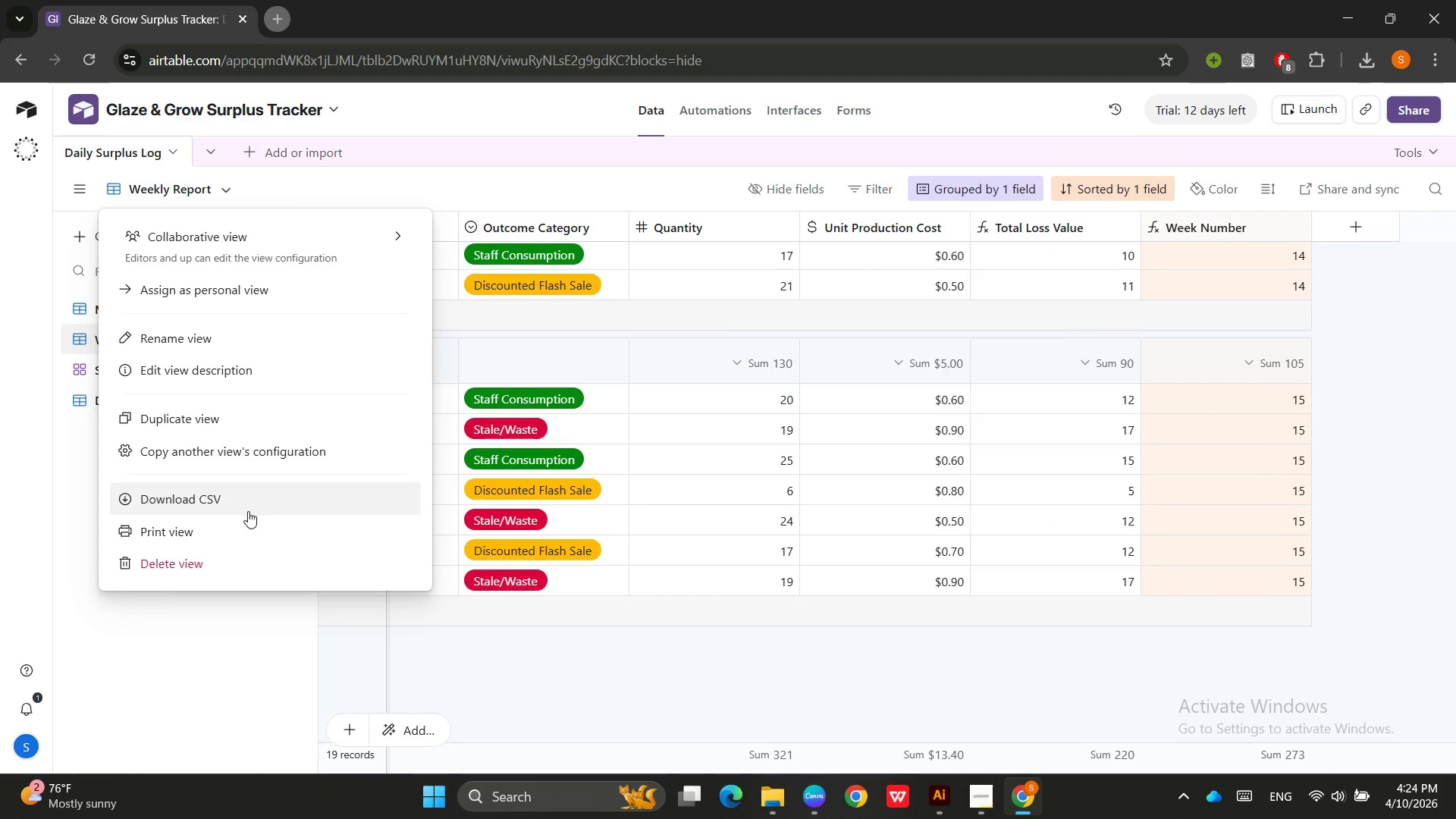 
left_click([250, 520])
 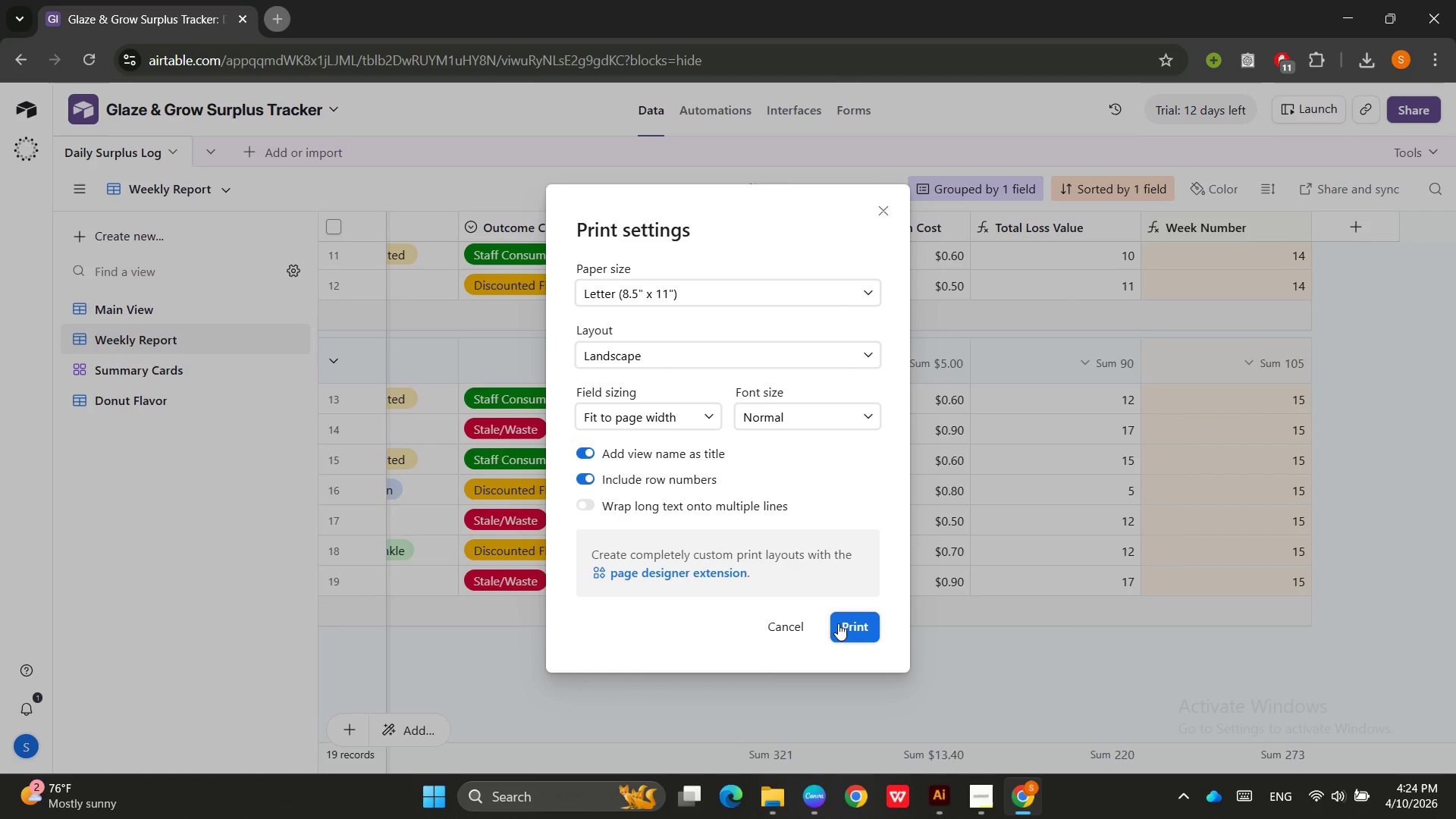 
left_click([874, 624])
 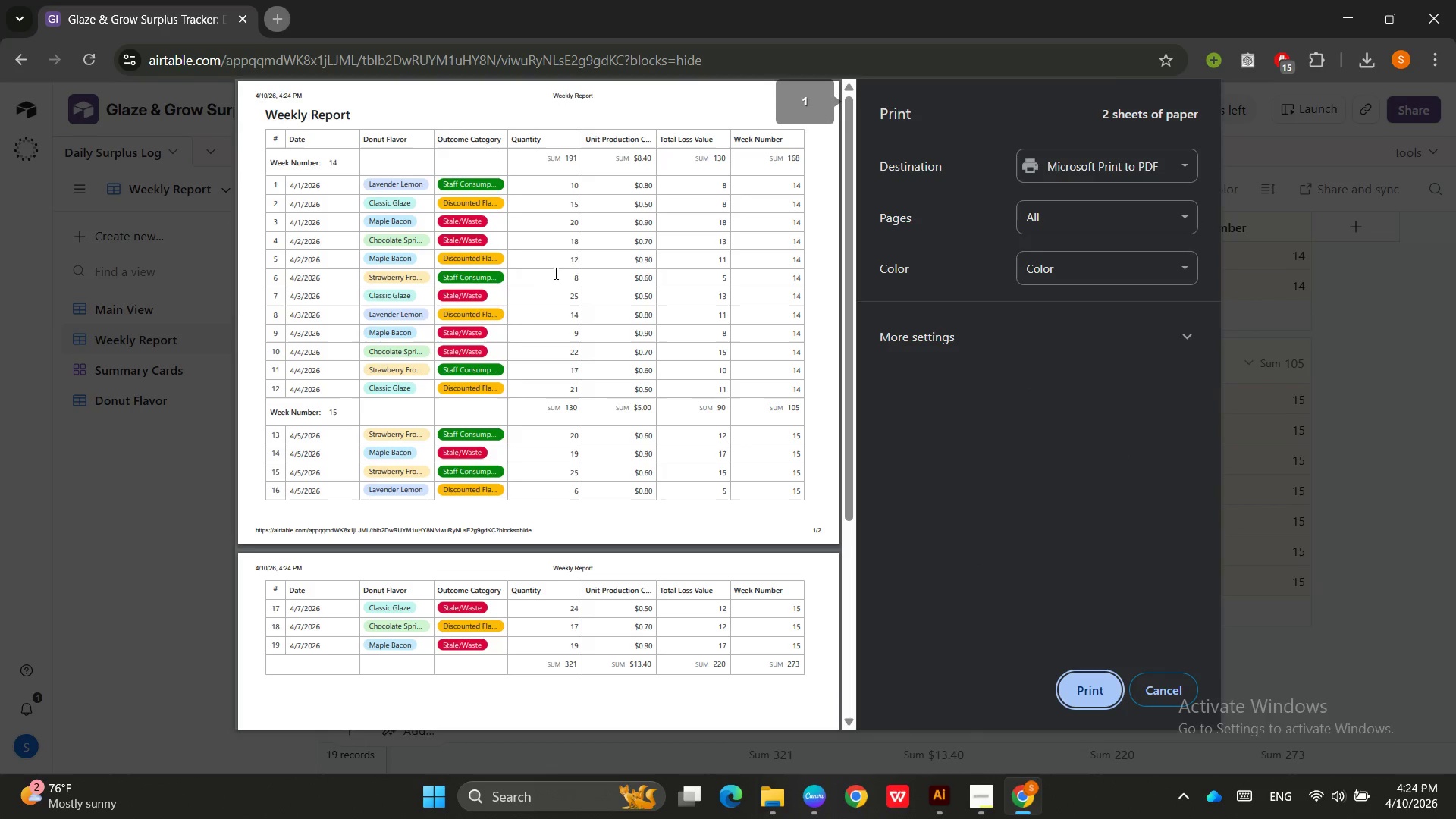 
wait(6.58)
 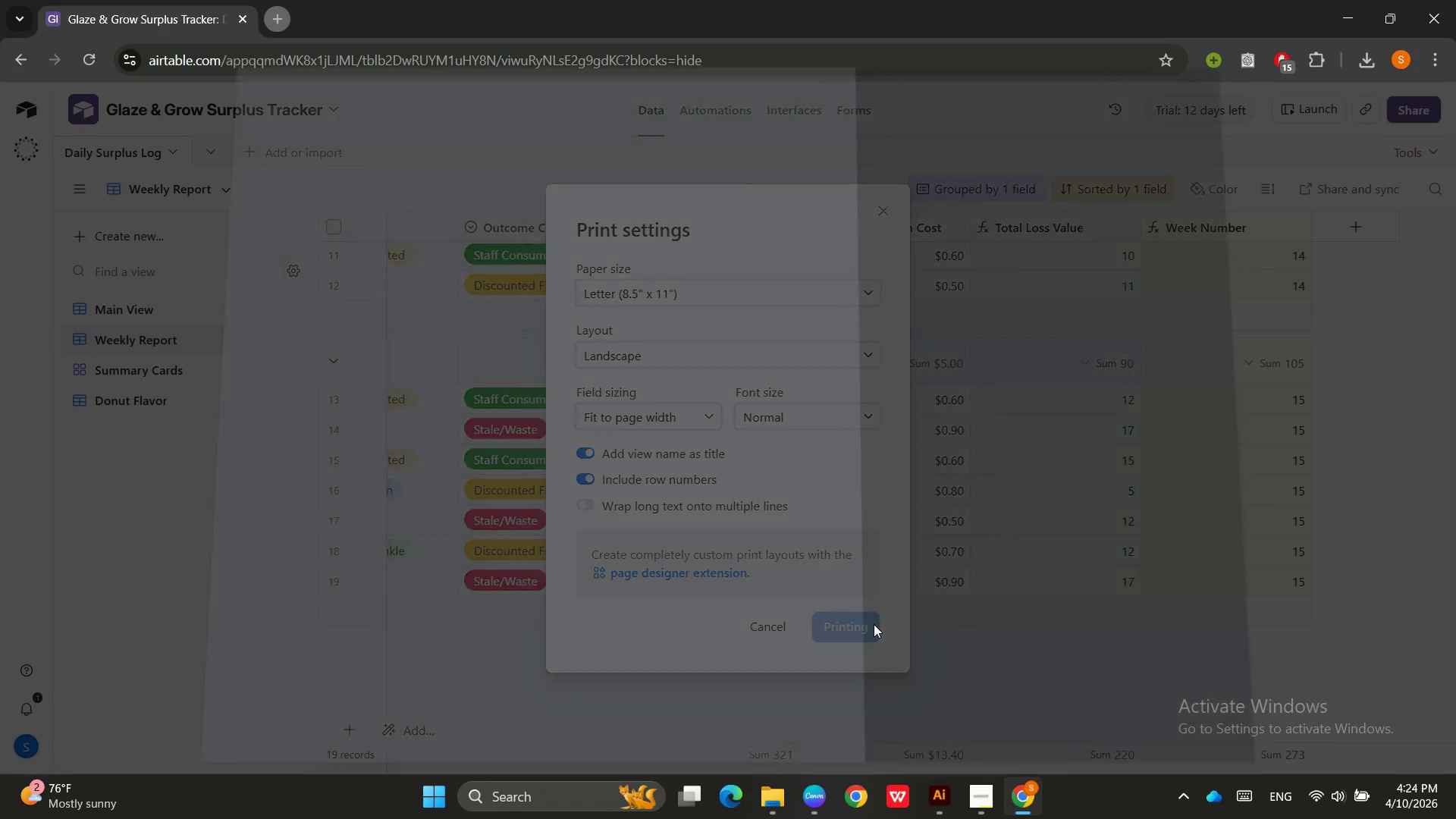 
scroll: coordinate [528, 280], scroll_direction: down, amount: 3.0
 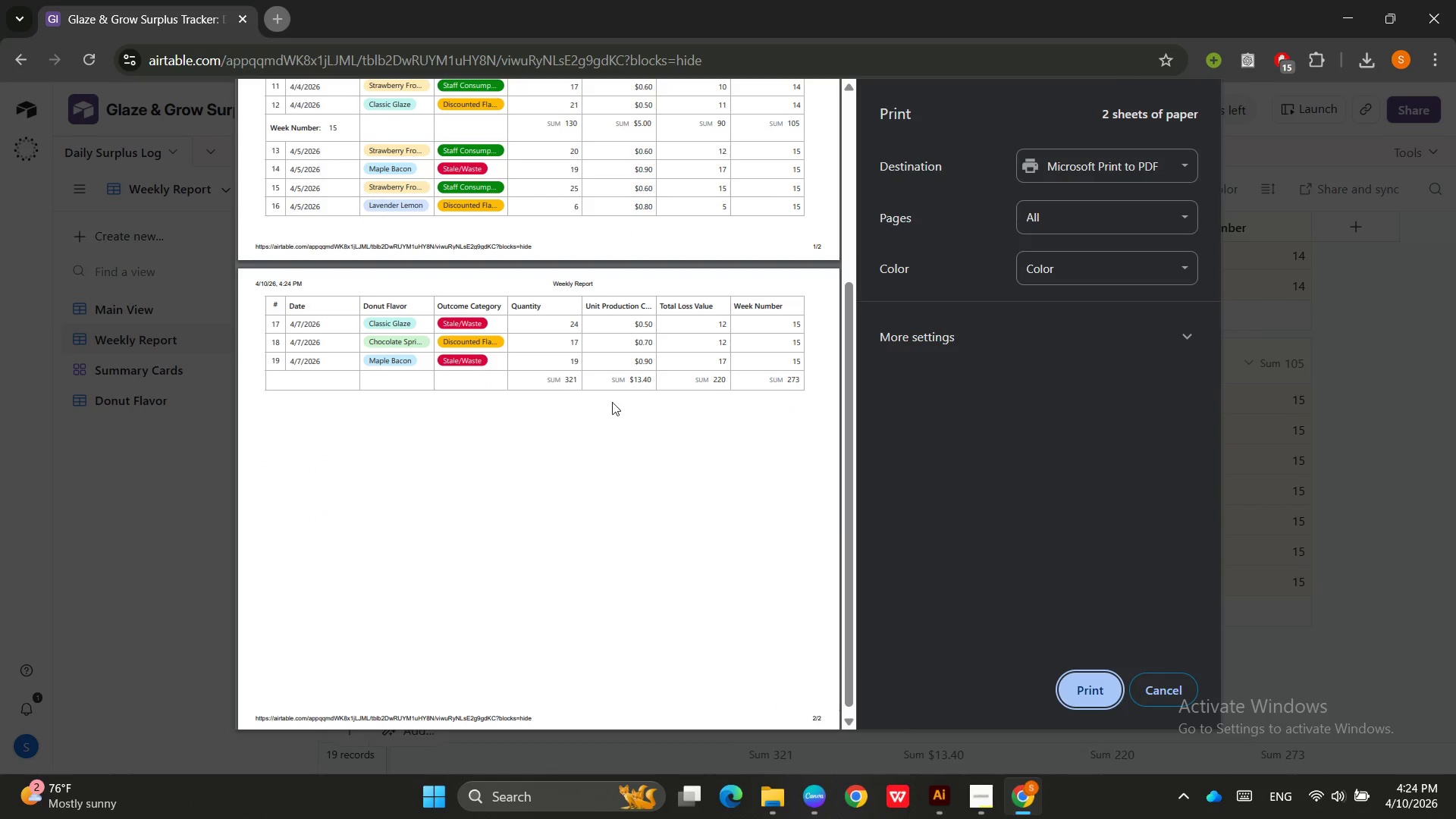 